 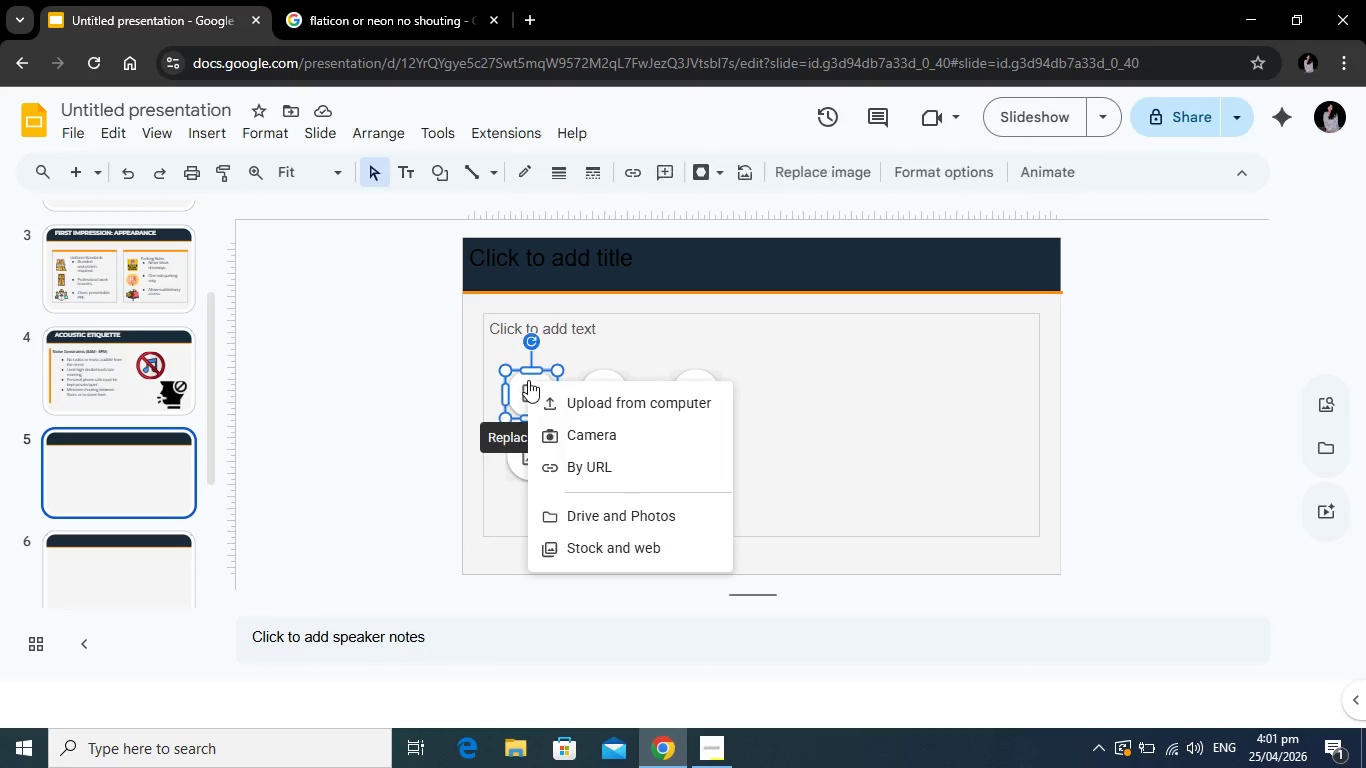 
key(Backspace)
 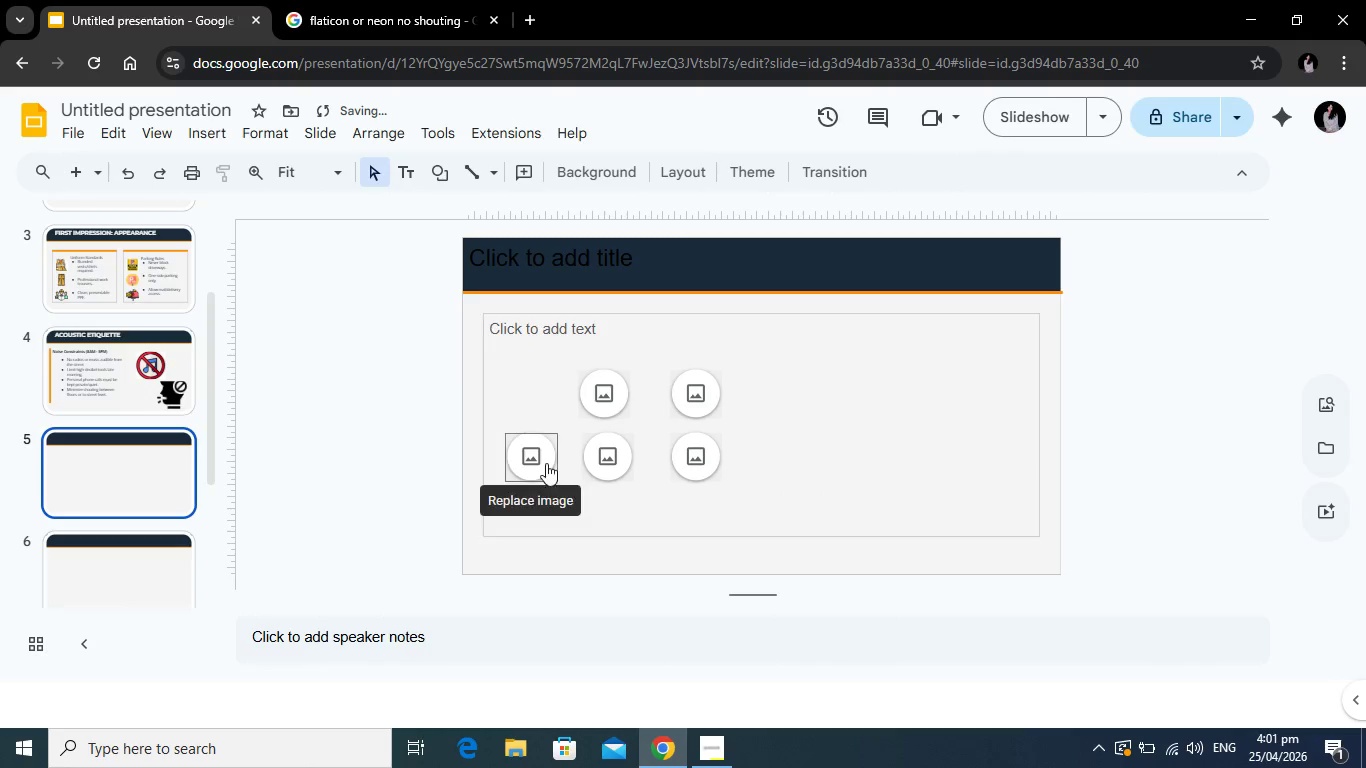 
left_click([542, 462])
 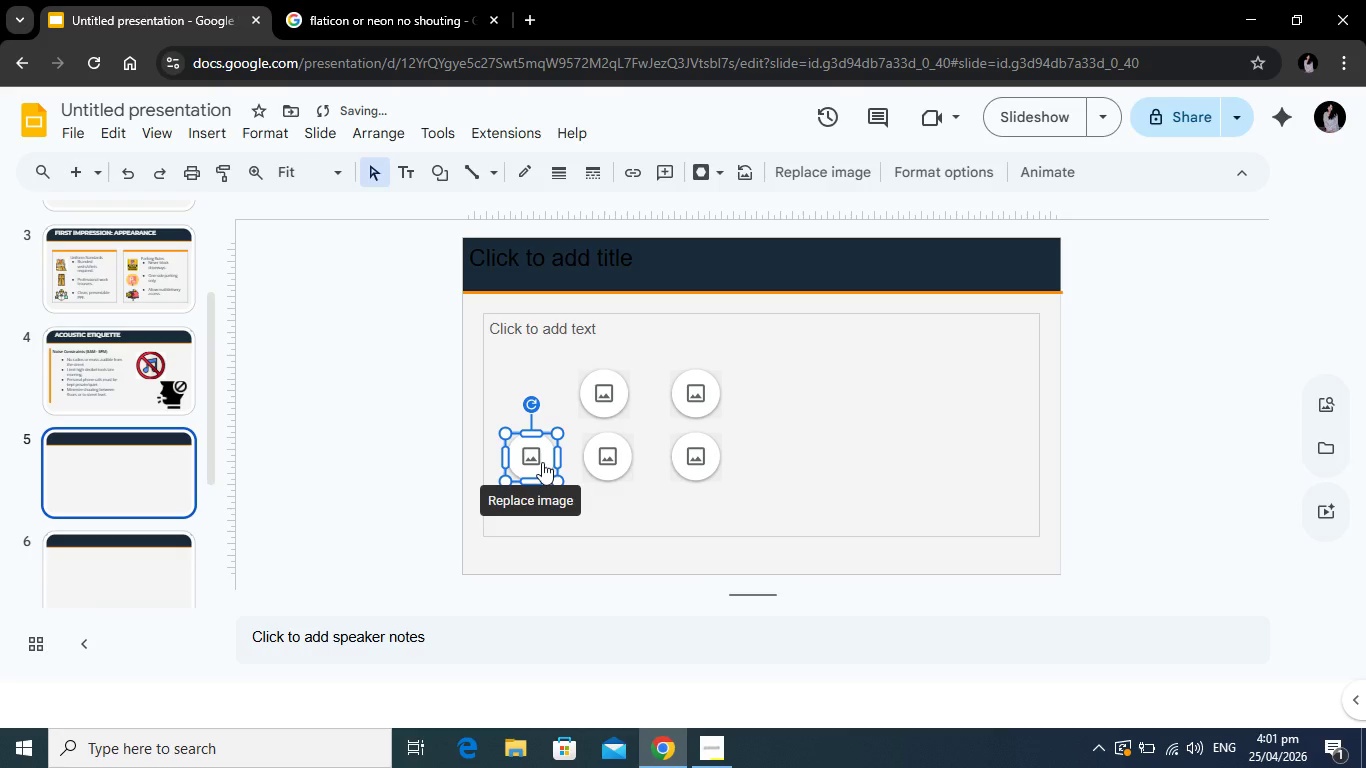 
key(Backspace)
 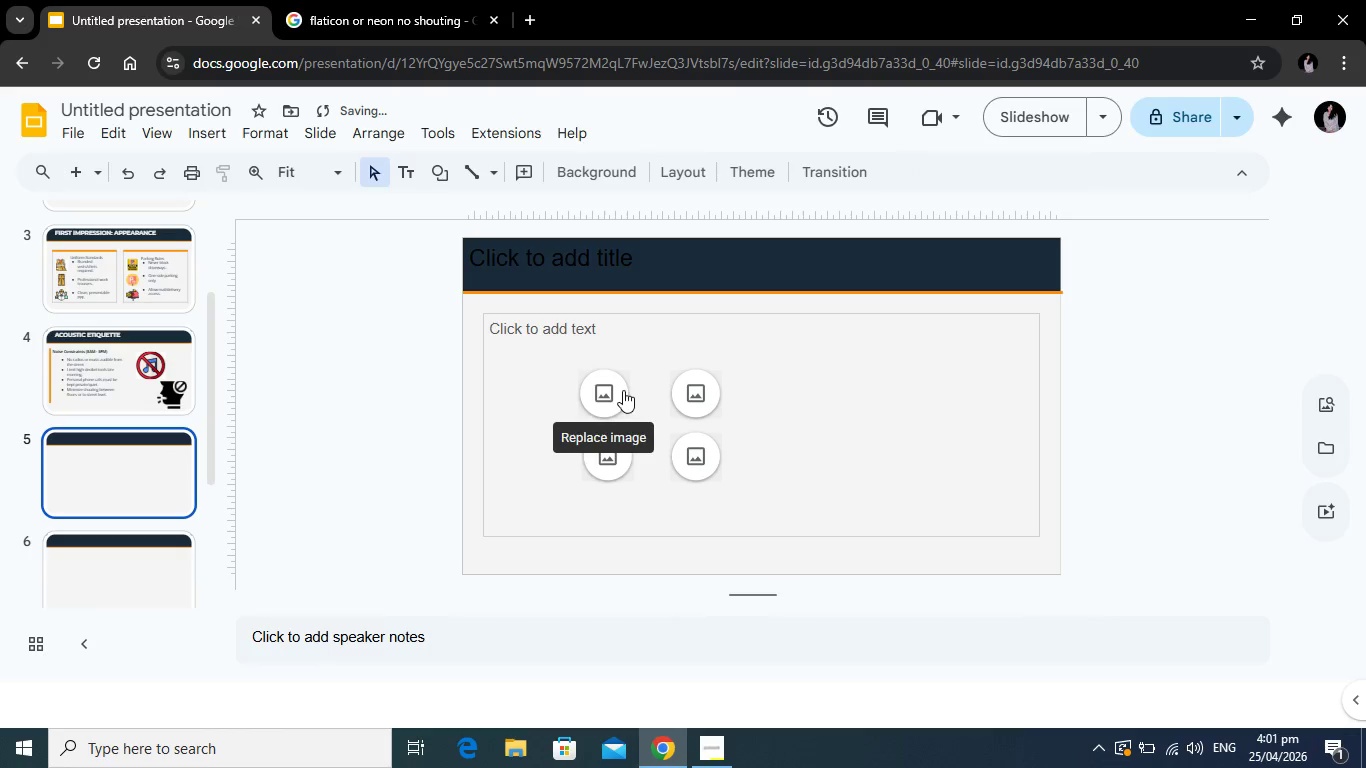 
left_click([623, 390])
 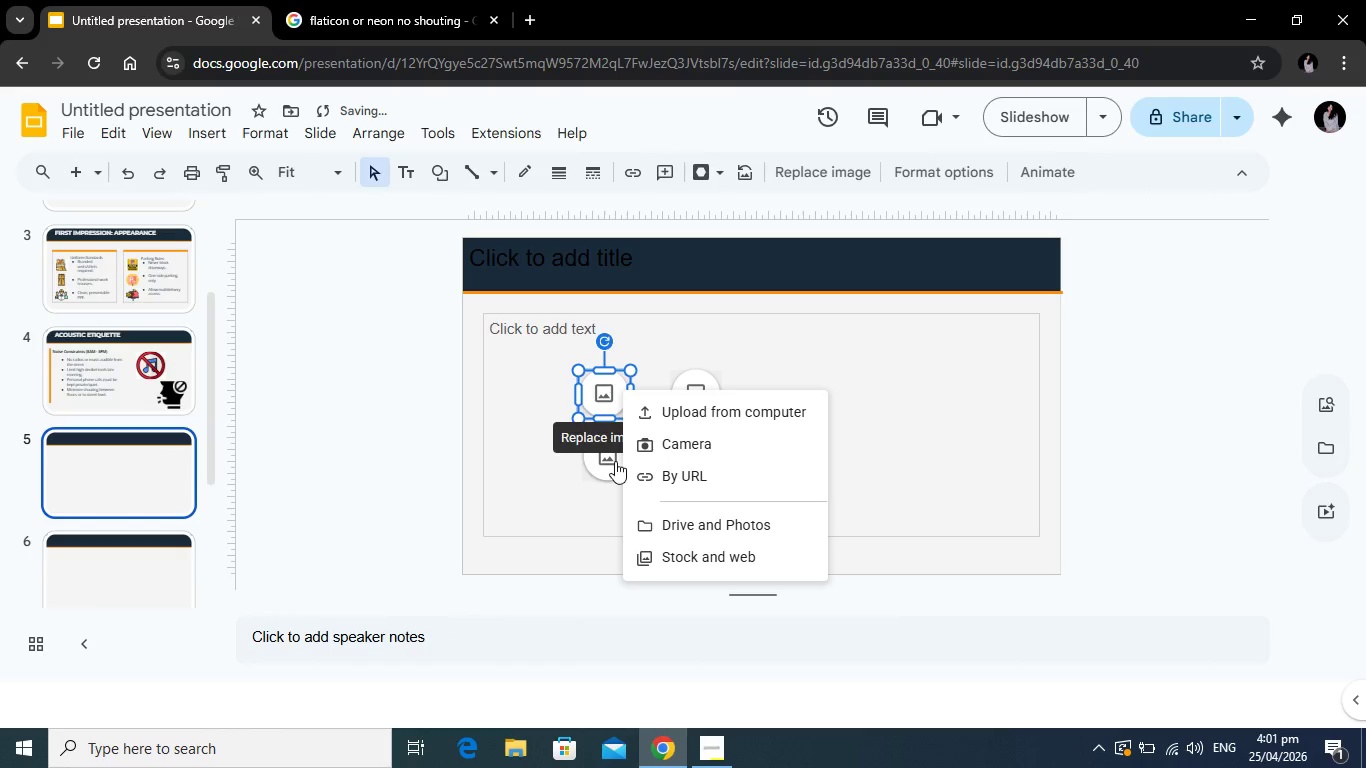 
key(Backspace)
 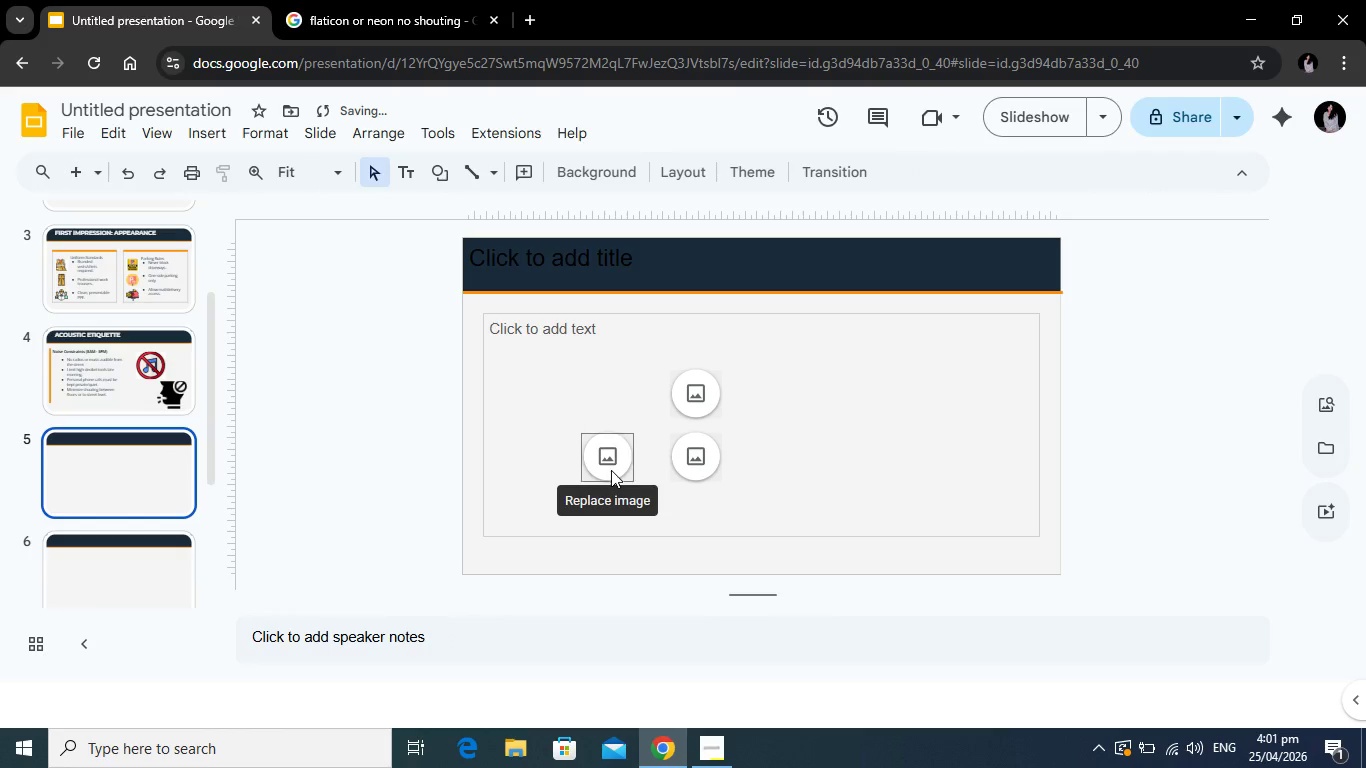 
left_click([611, 470])
 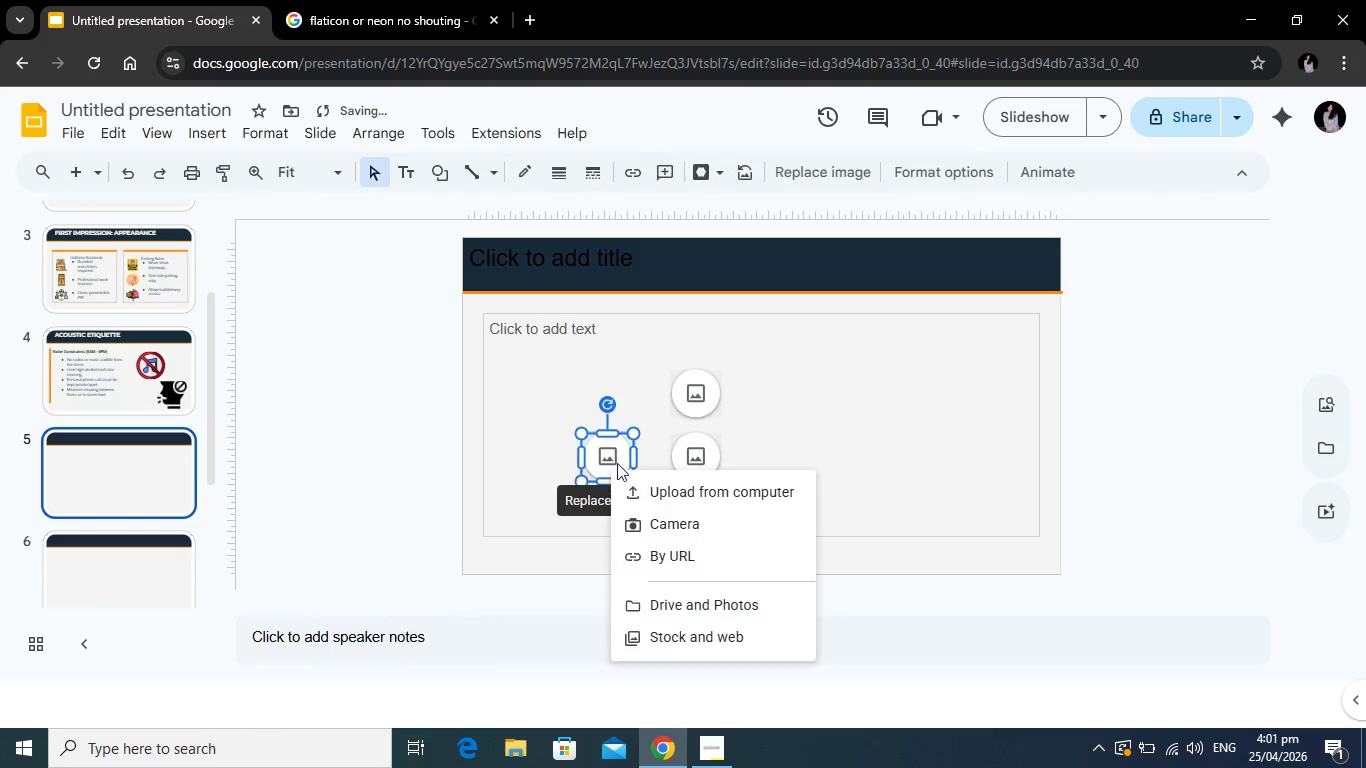 
key(Backspace)
 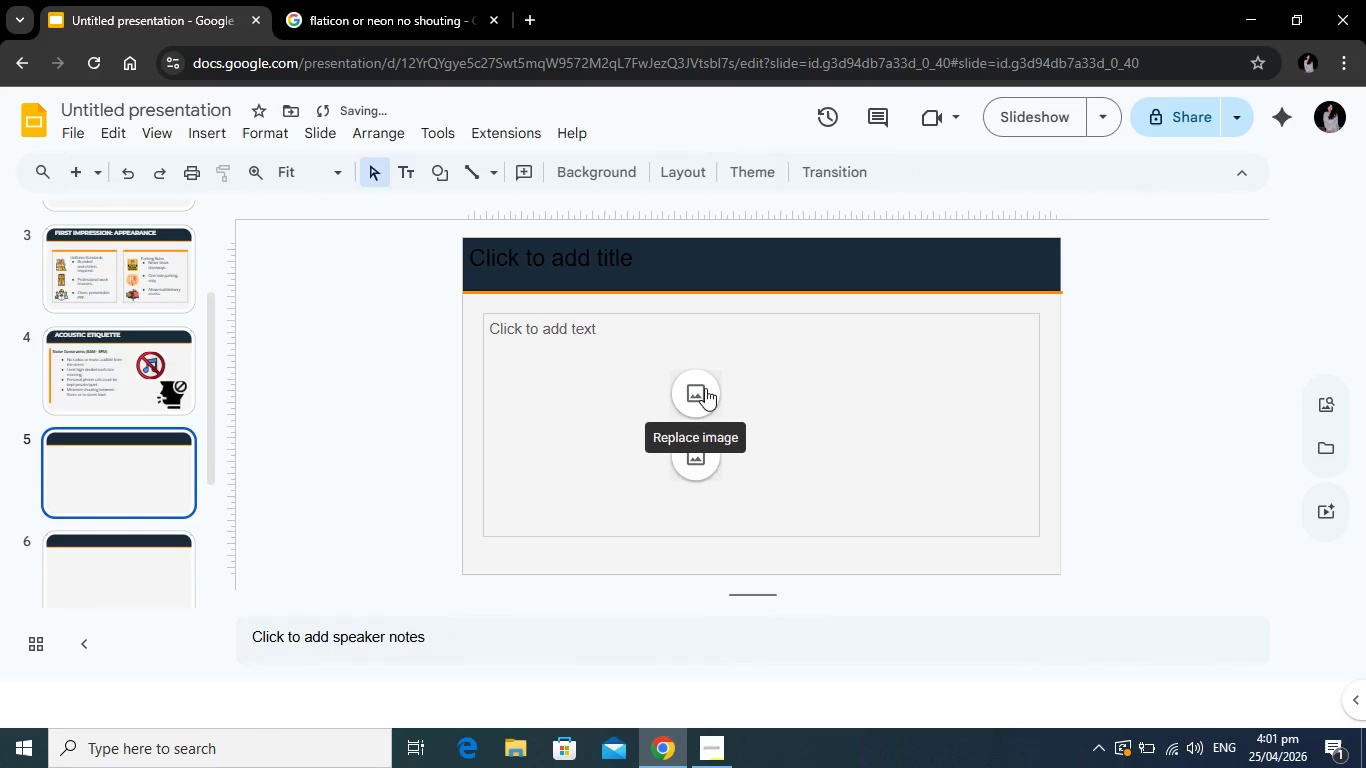 
left_click([705, 388])
 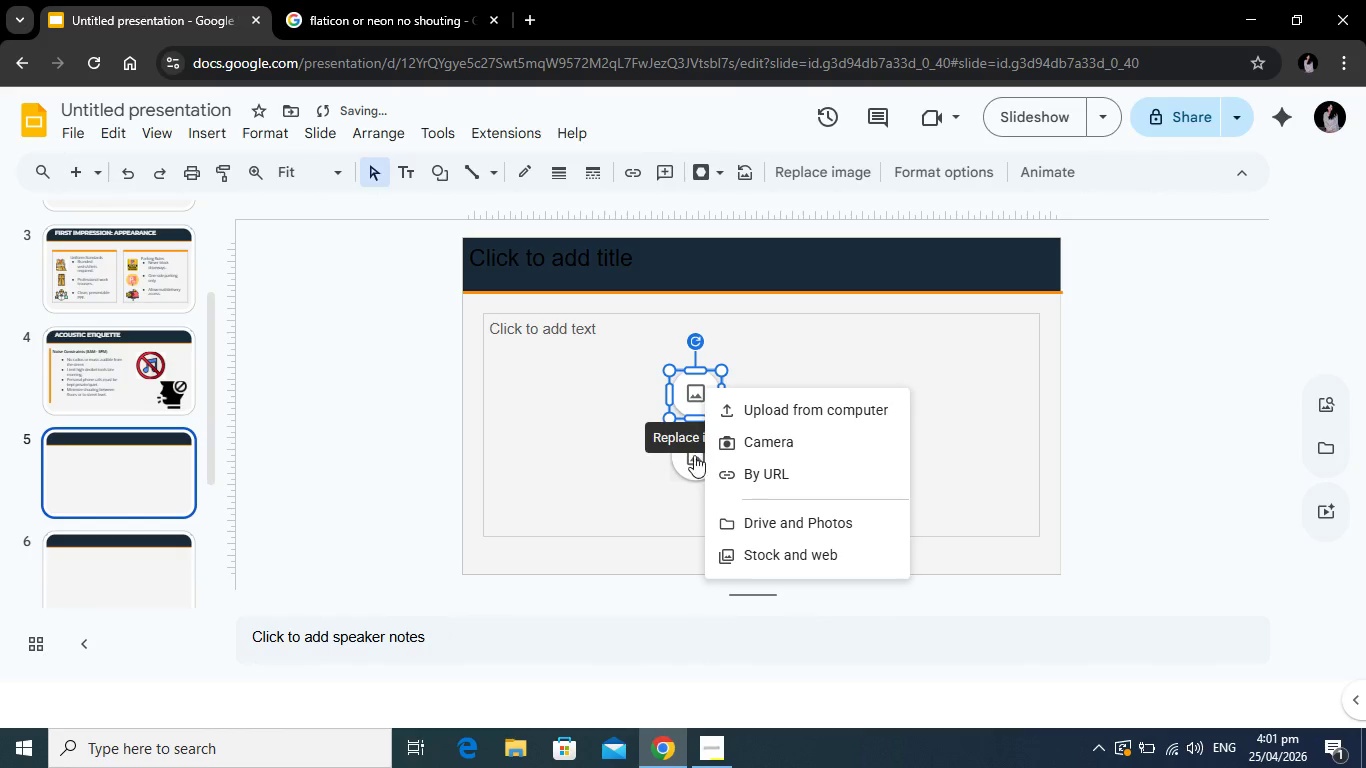 
key(Backspace)
 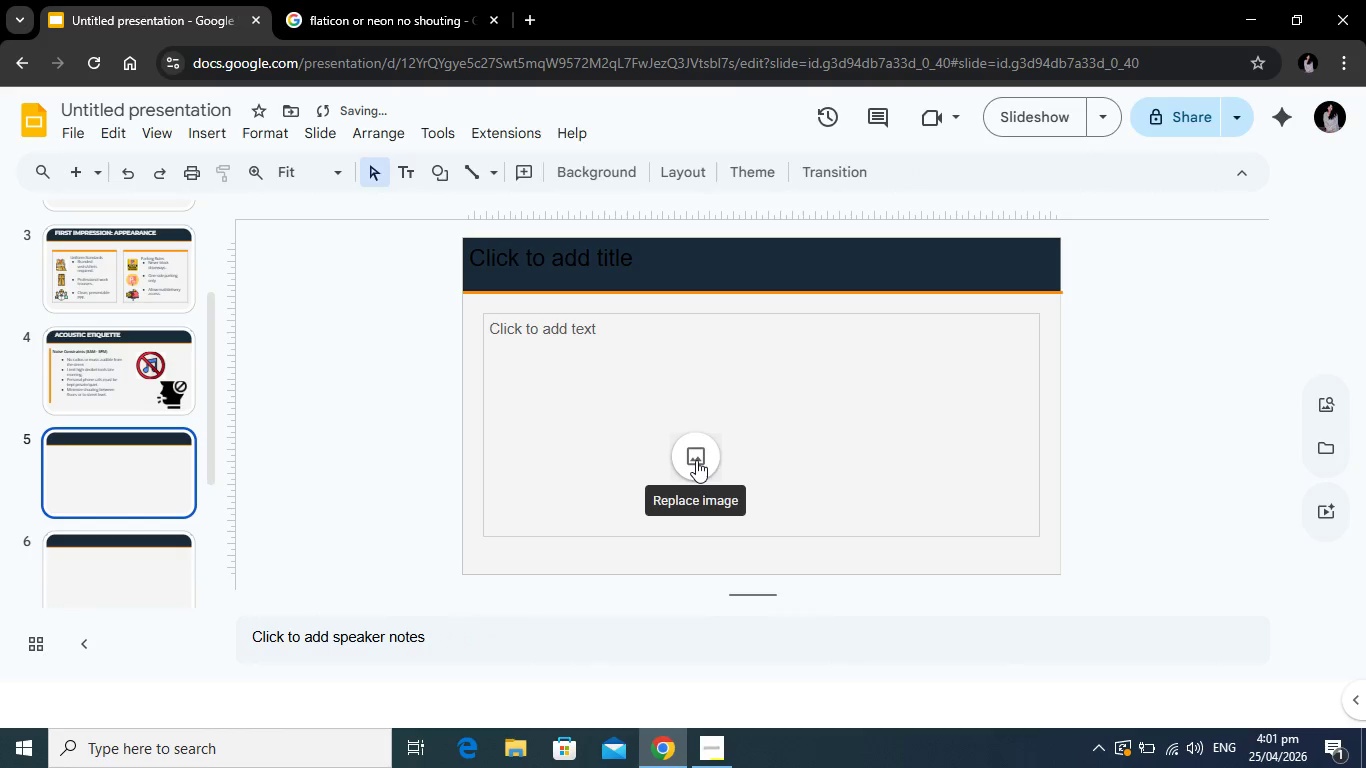 
left_click([696, 460])
 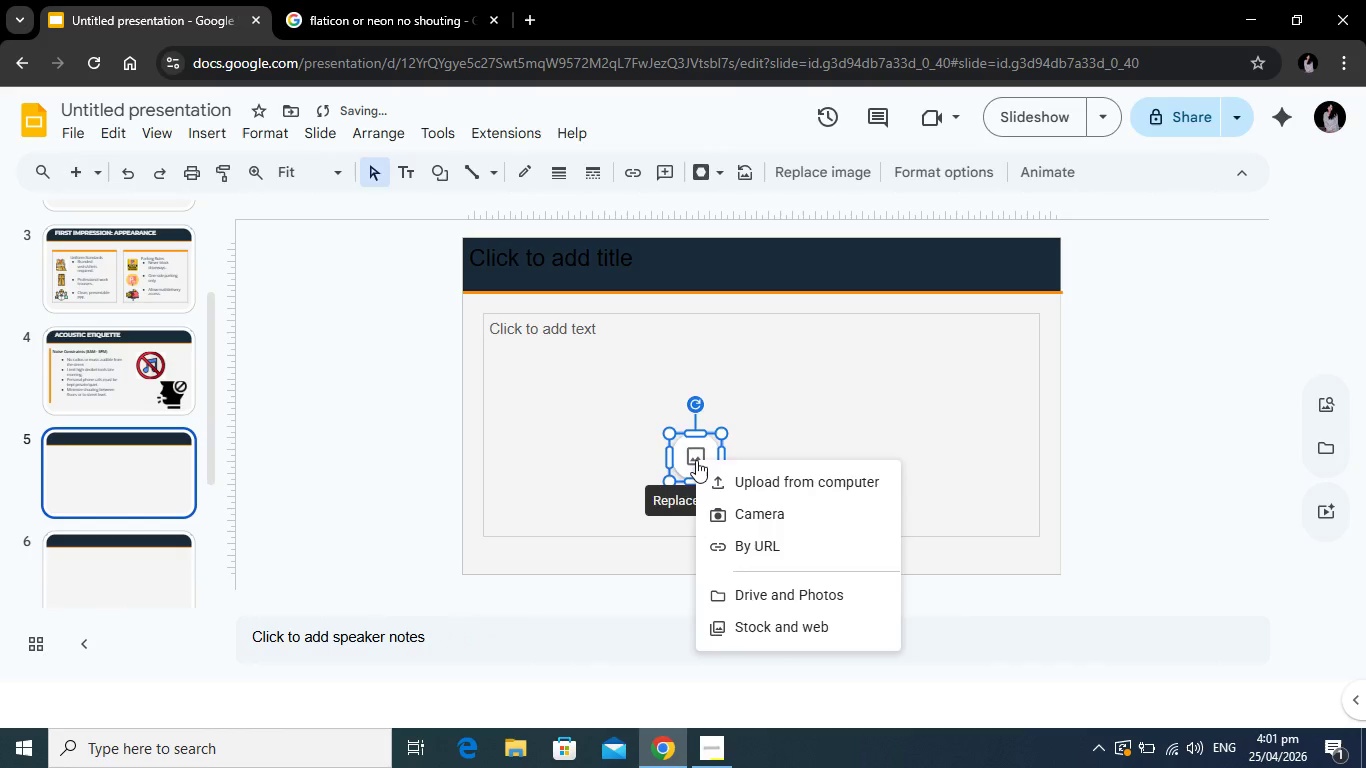 
key(Backspace)
 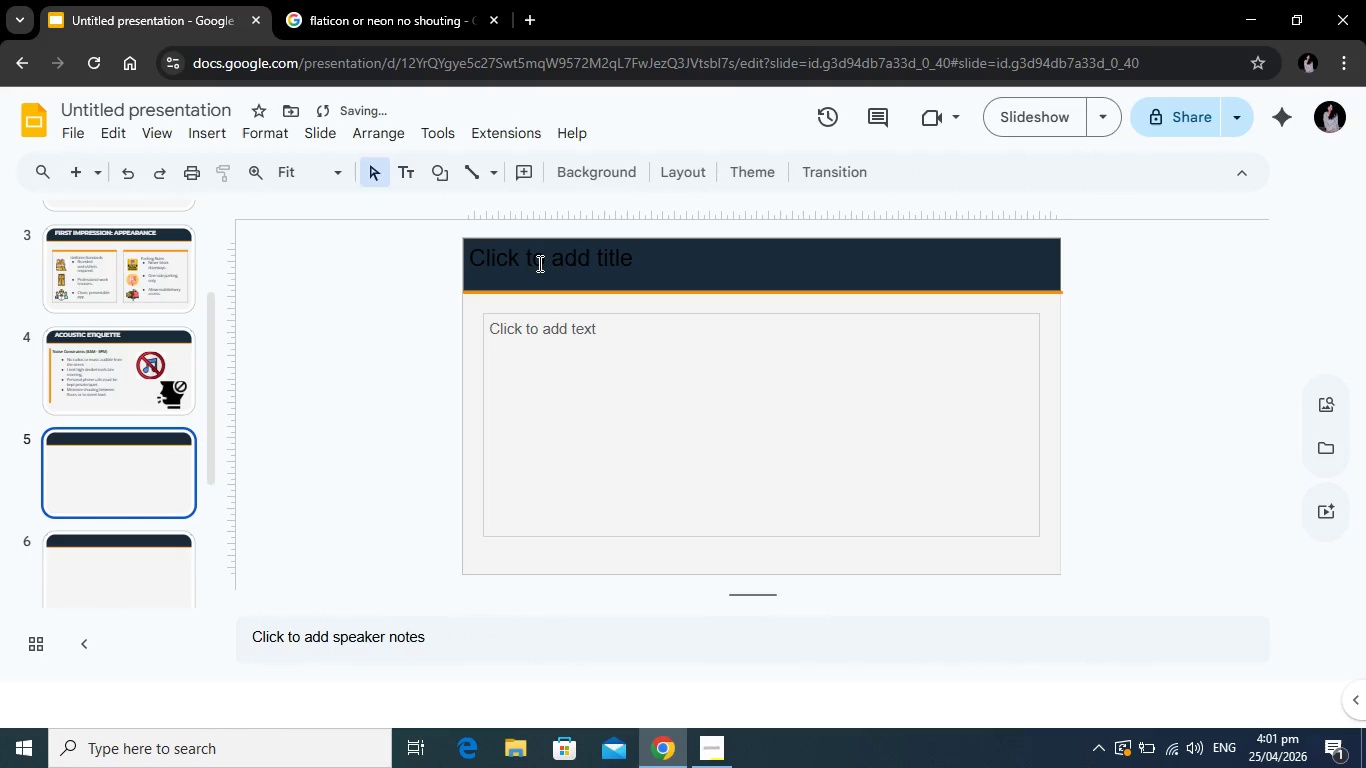 
left_click([538, 263])
 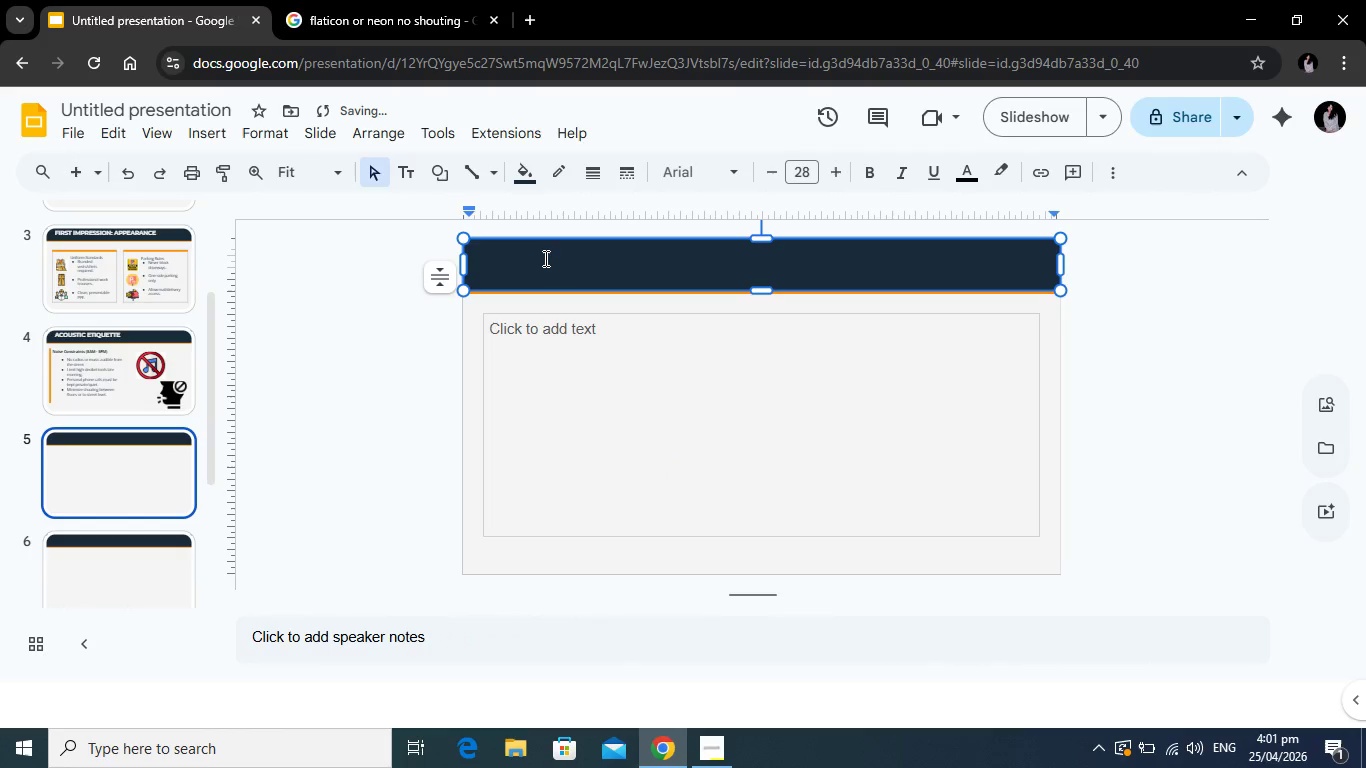 
key(Tab)
 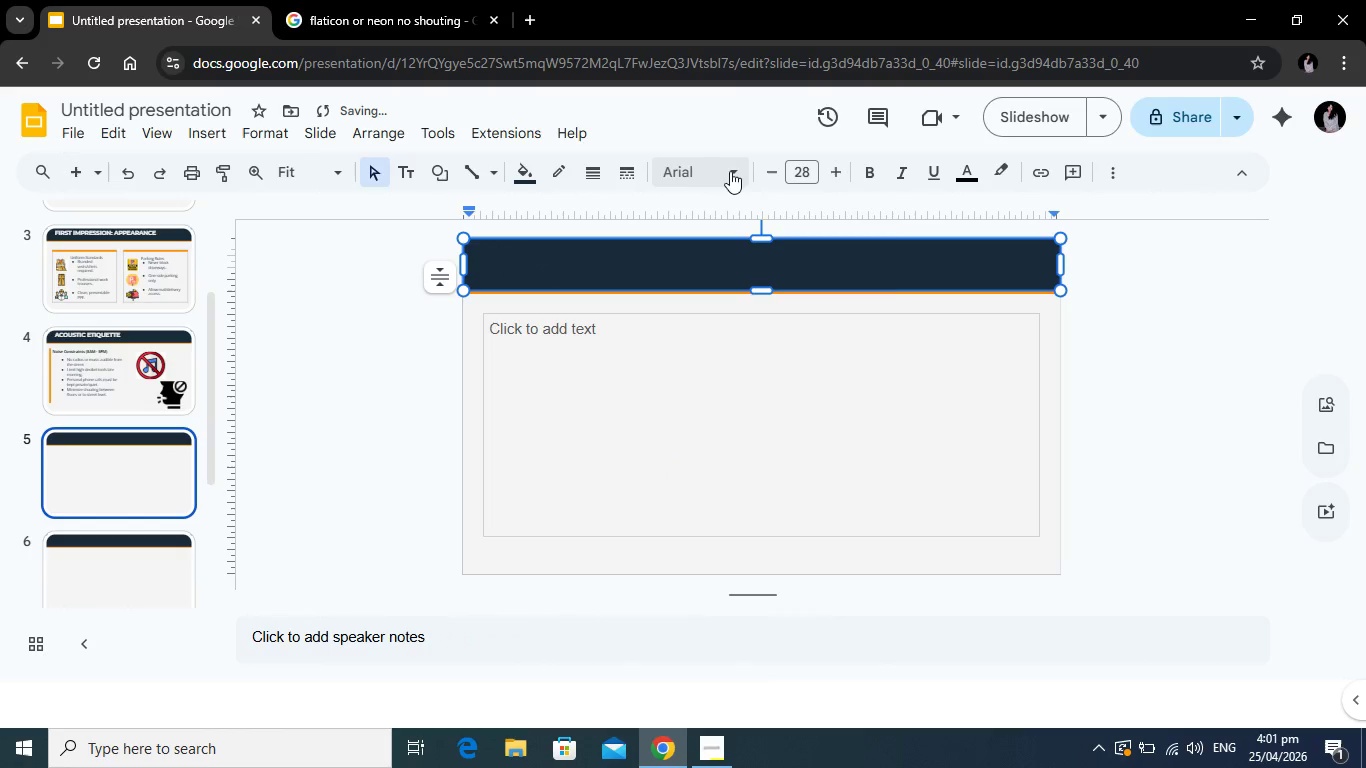 
left_click([730, 171])
 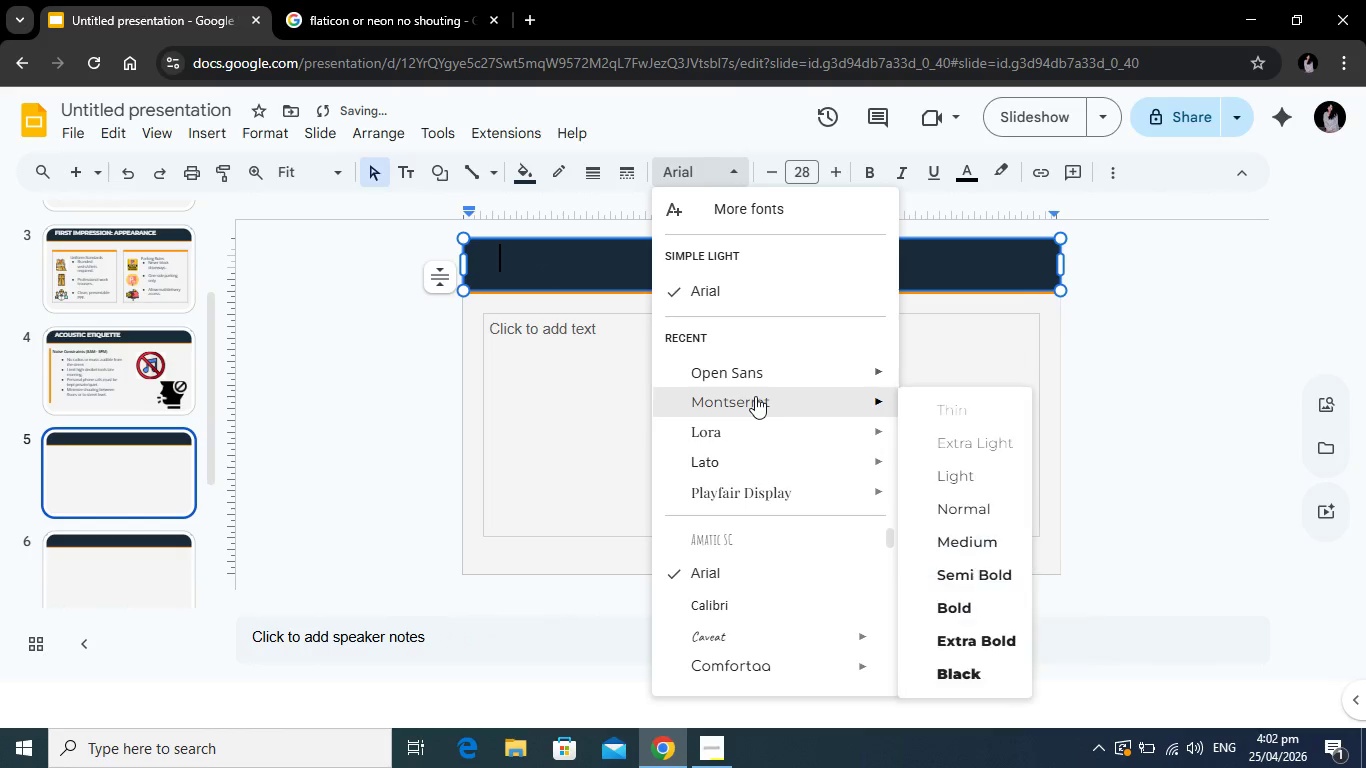 
left_click([755, 396])
 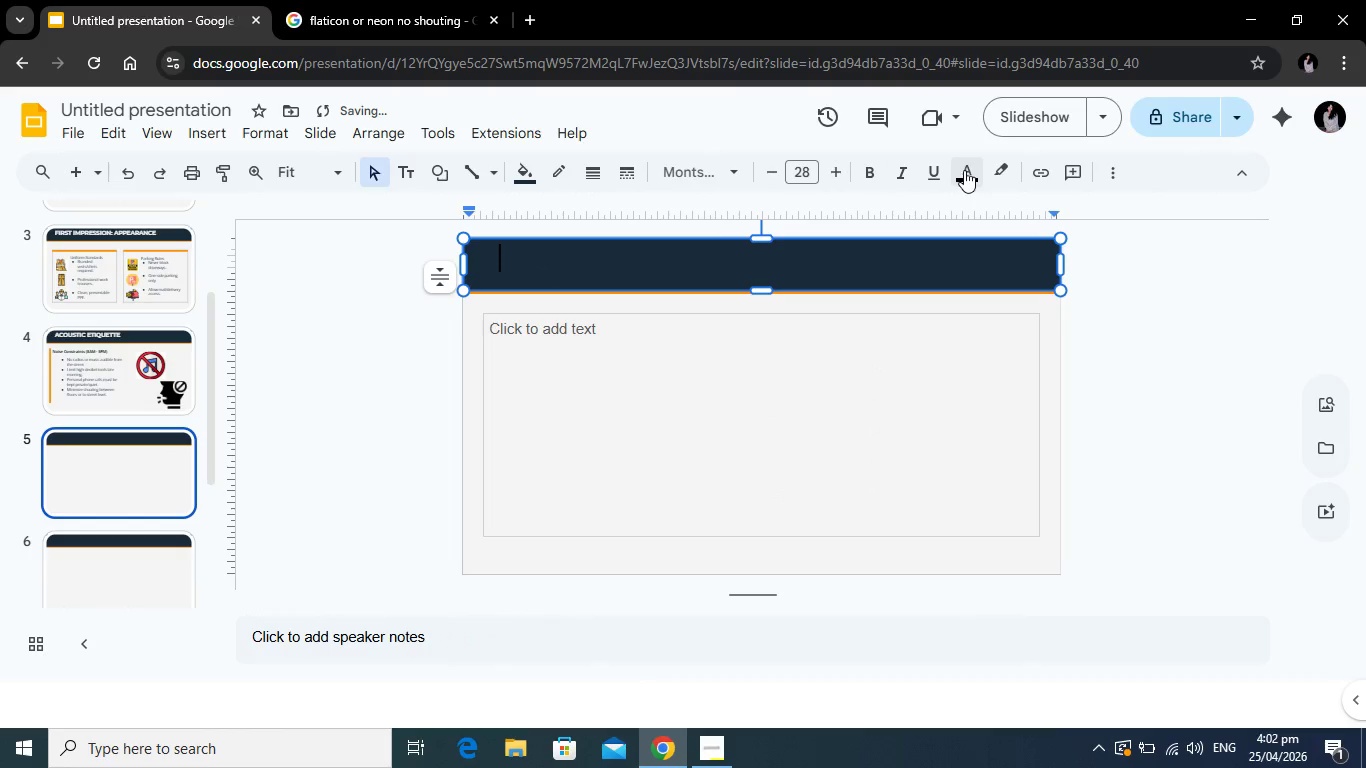 
left_click([966, 170])
 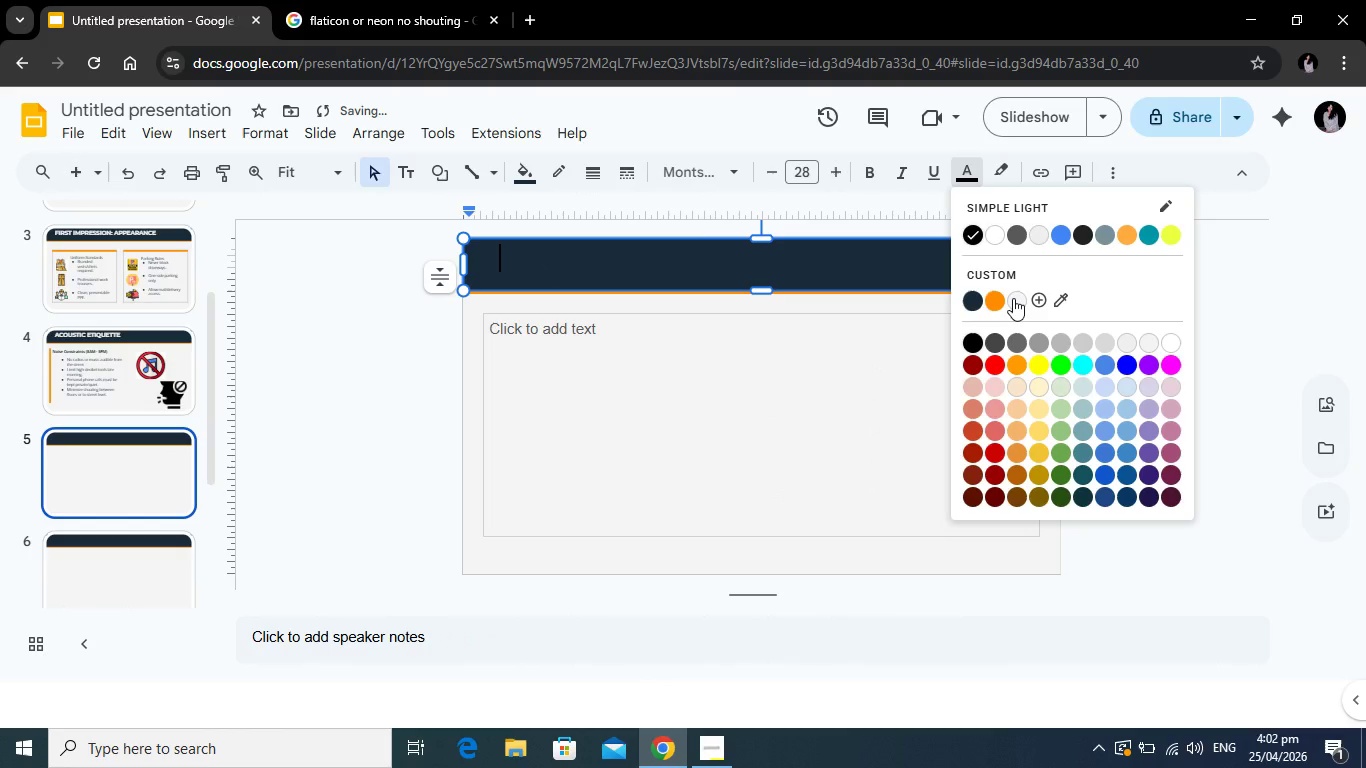 
left_click([1013, 298])
 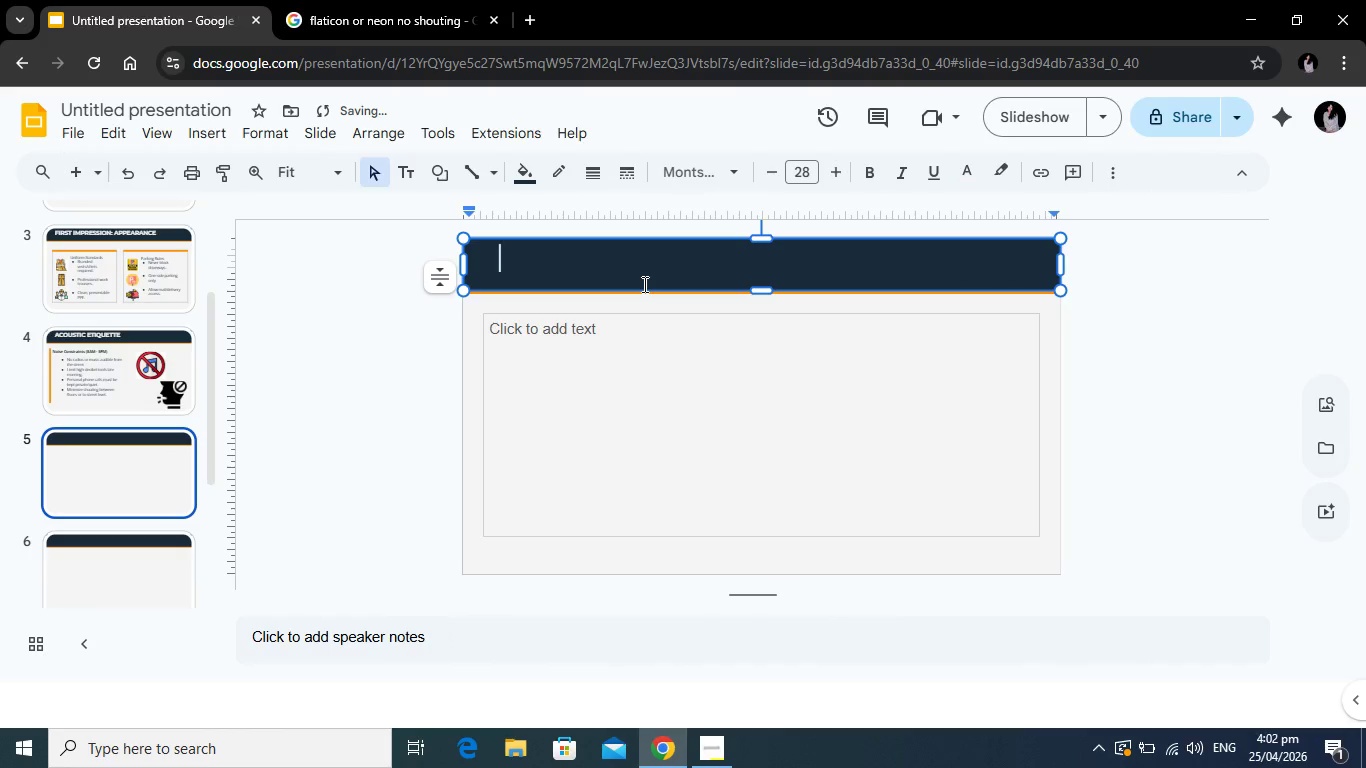 
type(DUST AND DEBRIS )
key(Tab)
 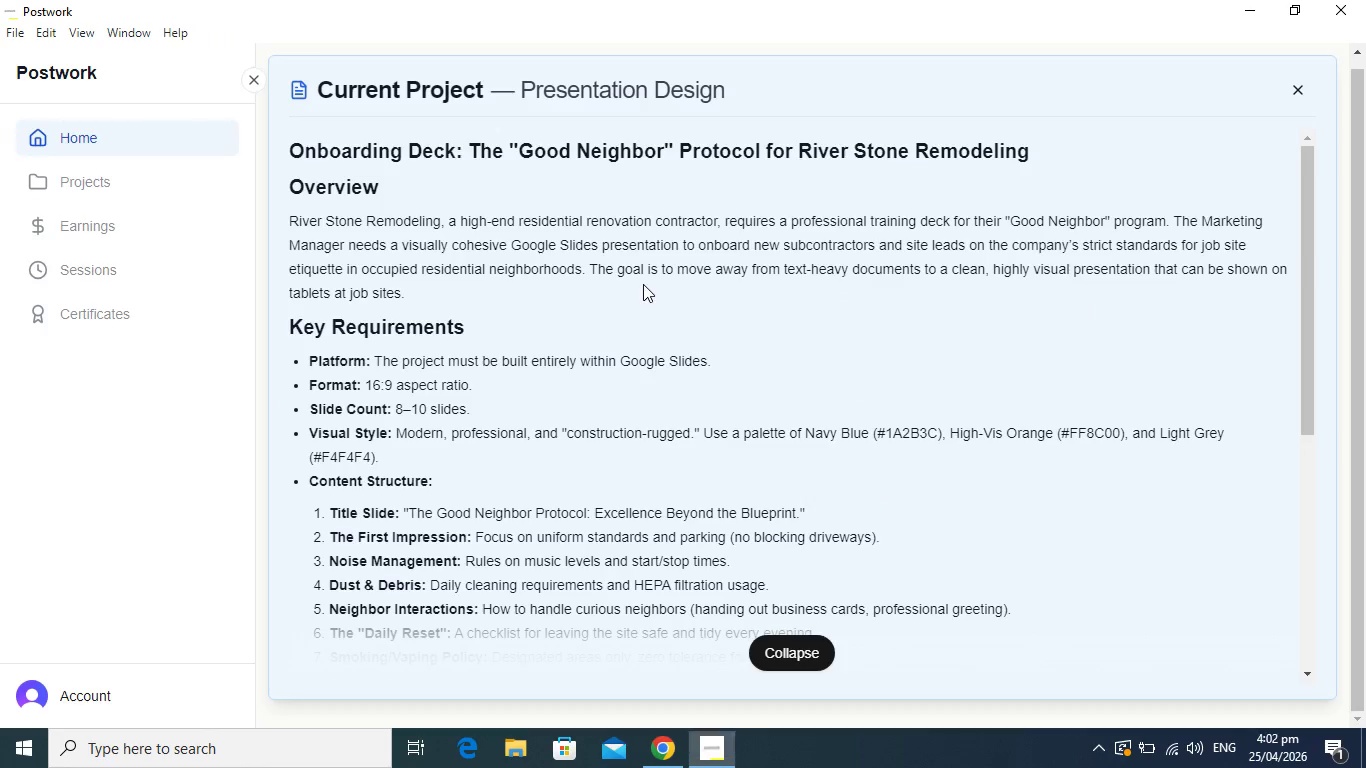 
hold_key(key=AltLeft, duration=0.61)